 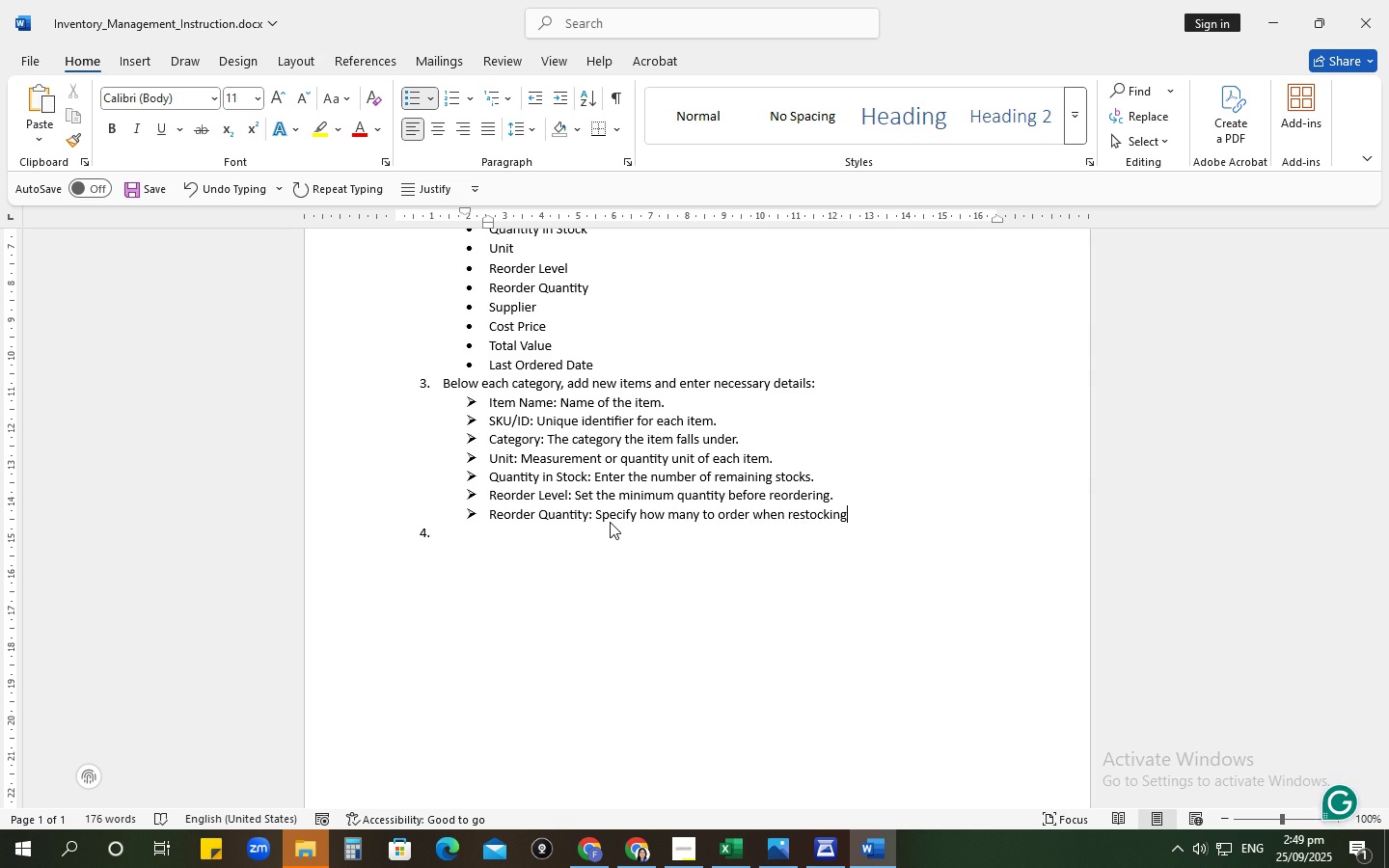 
key(Period)
 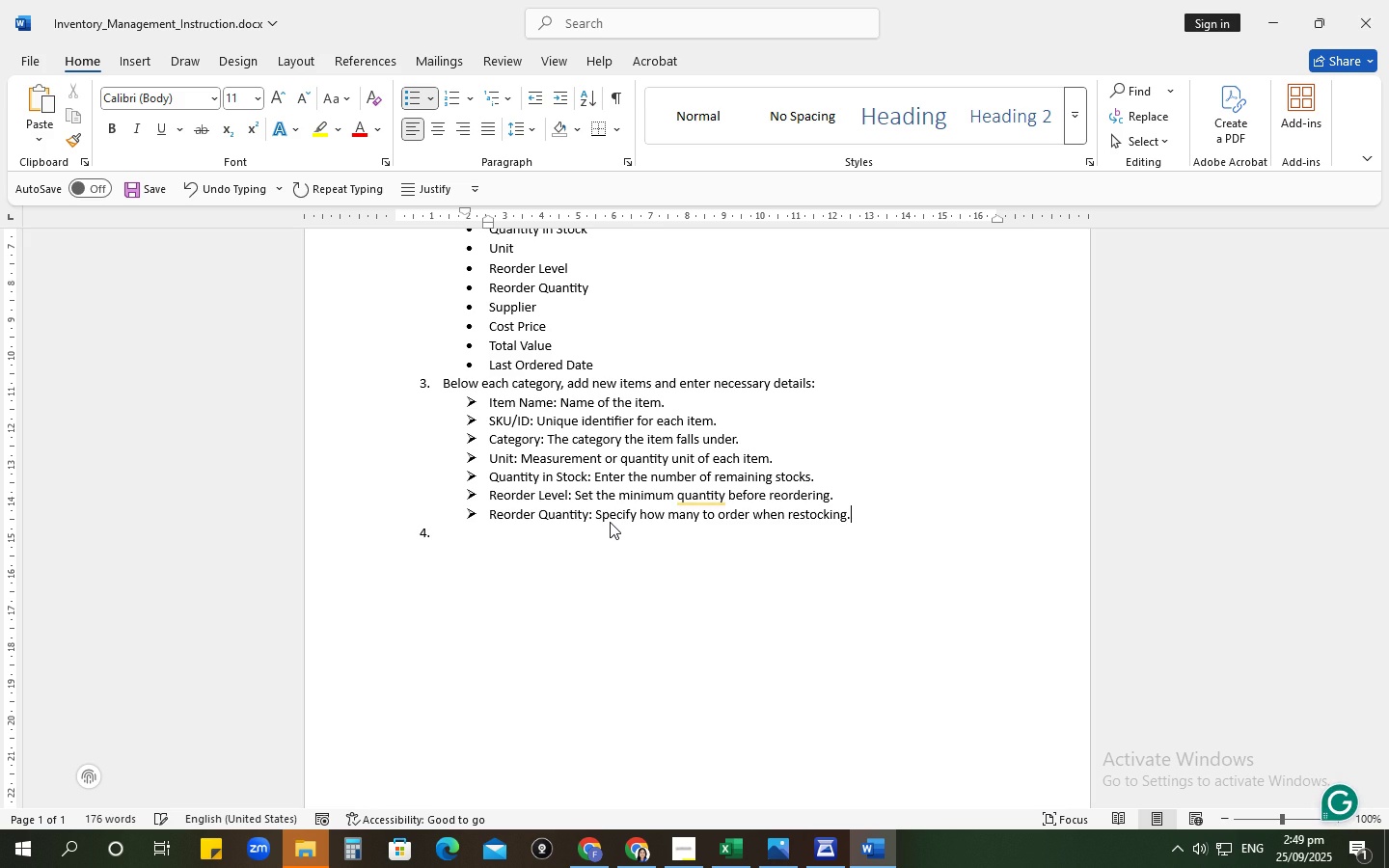 
key(Enter)
 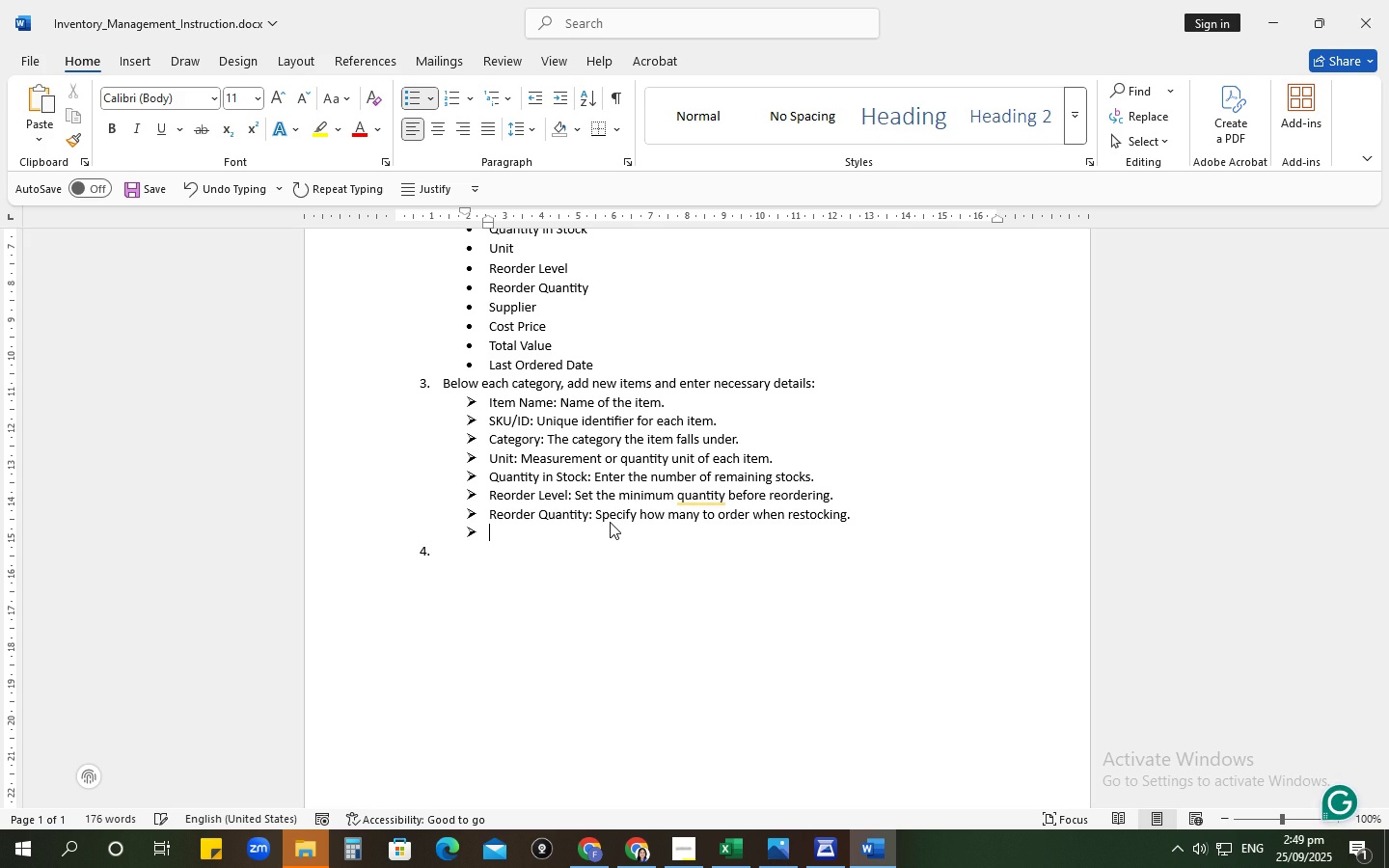 
type(Supplier: Name of the SUpplier)
 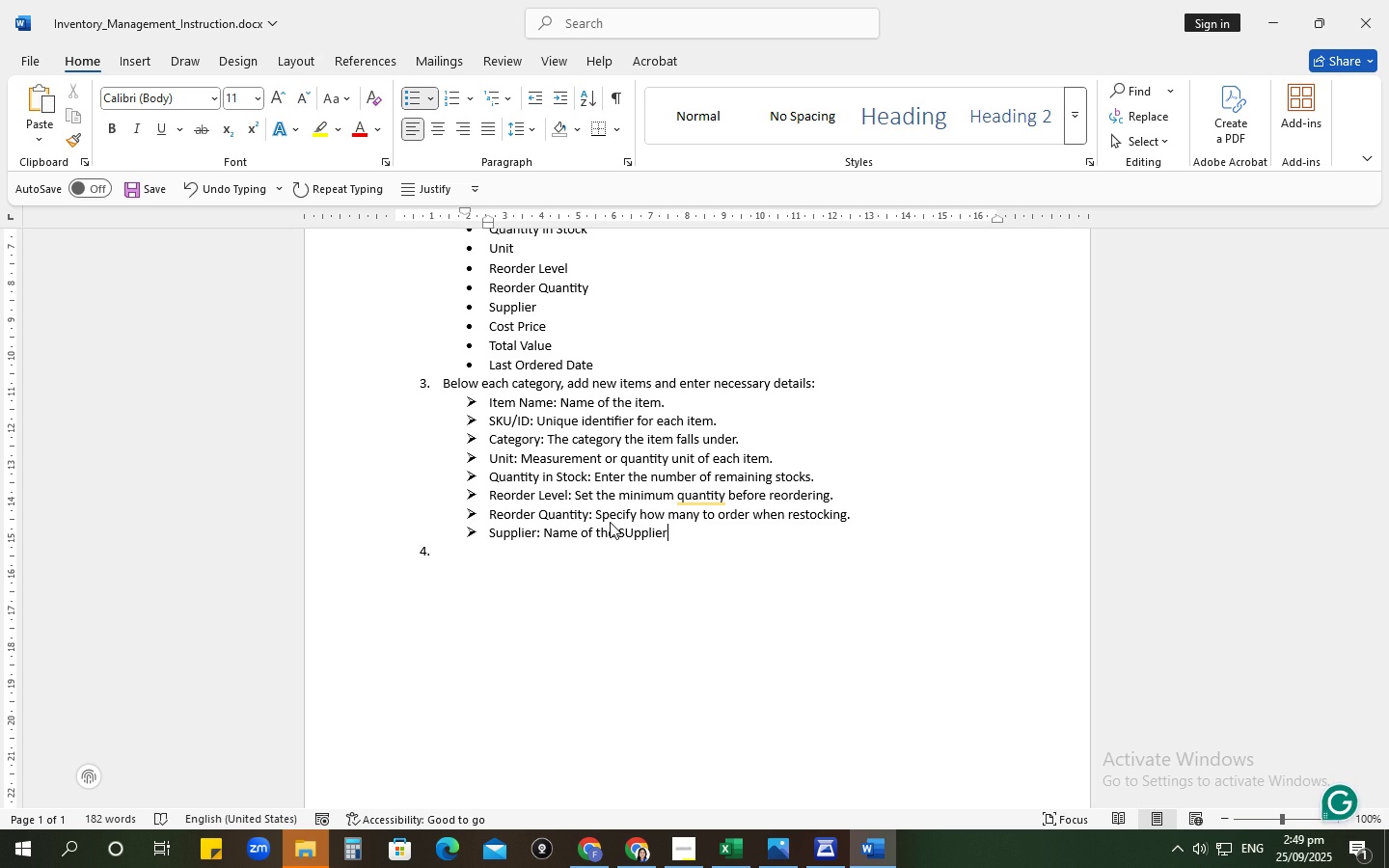 
key(Enter)
 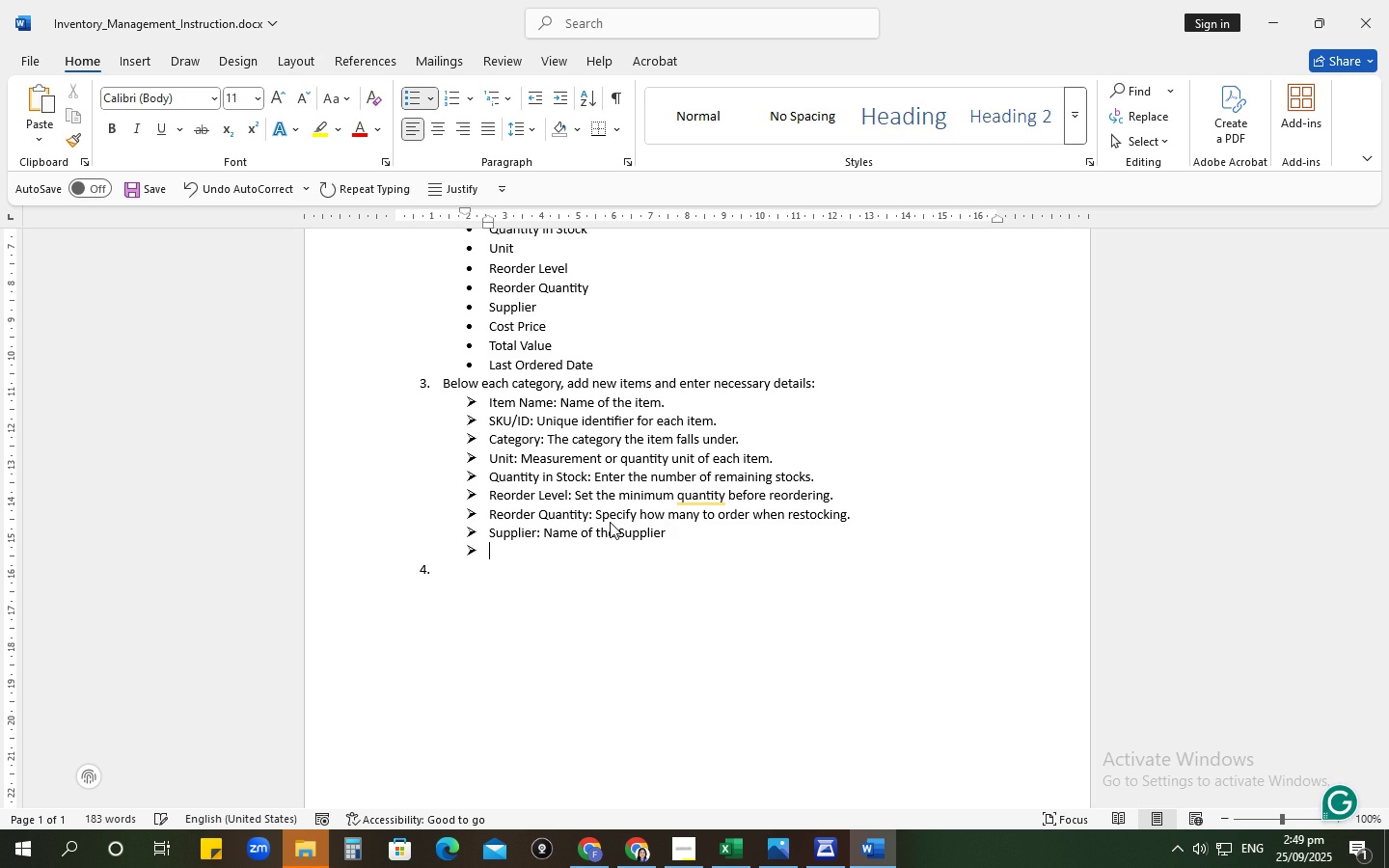 
type(Cost Price: Enter the purchase cost )